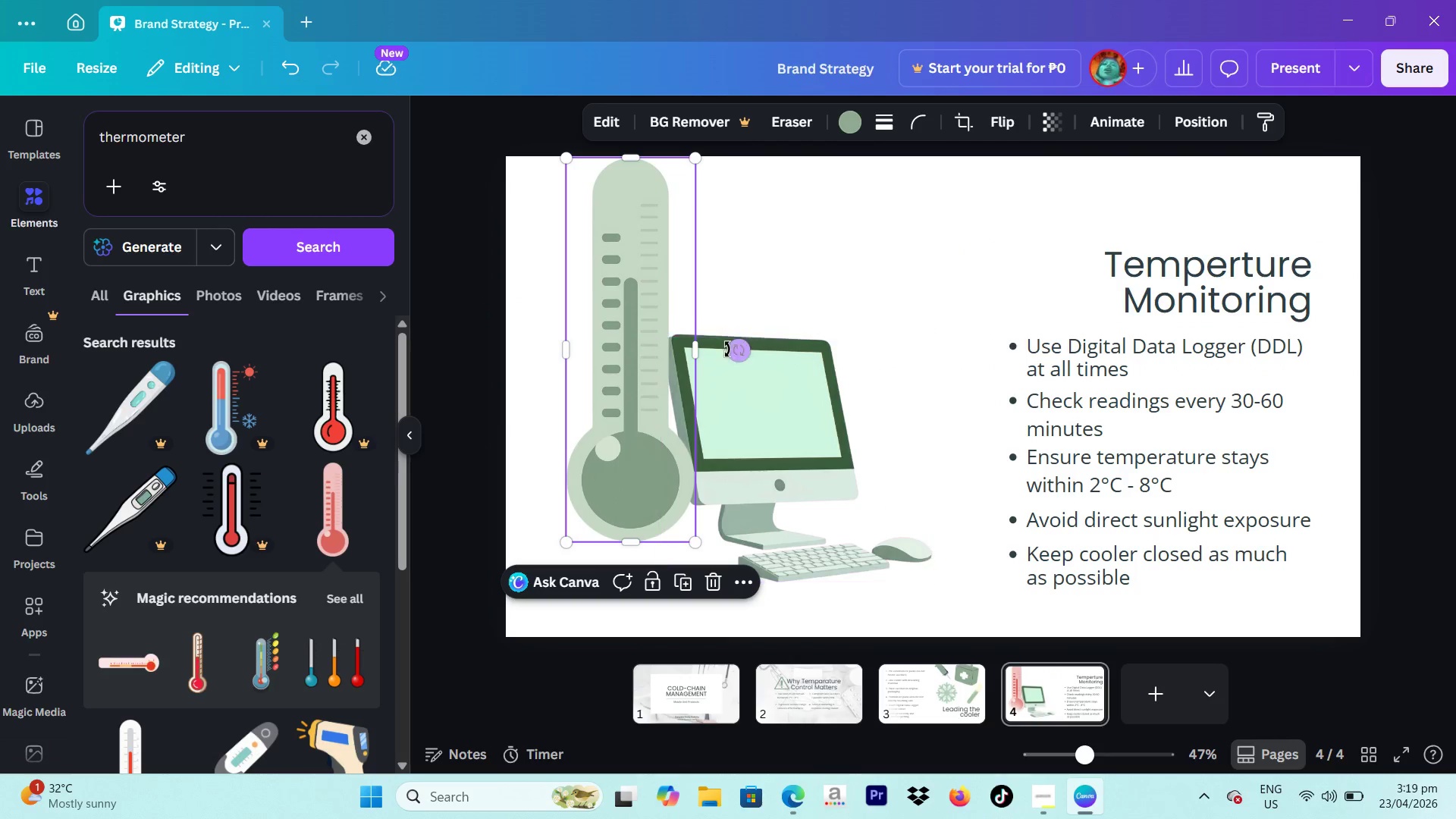 
left_click_drag(start_coordinate=[735, 348], to_coordinate=[715, 362])
 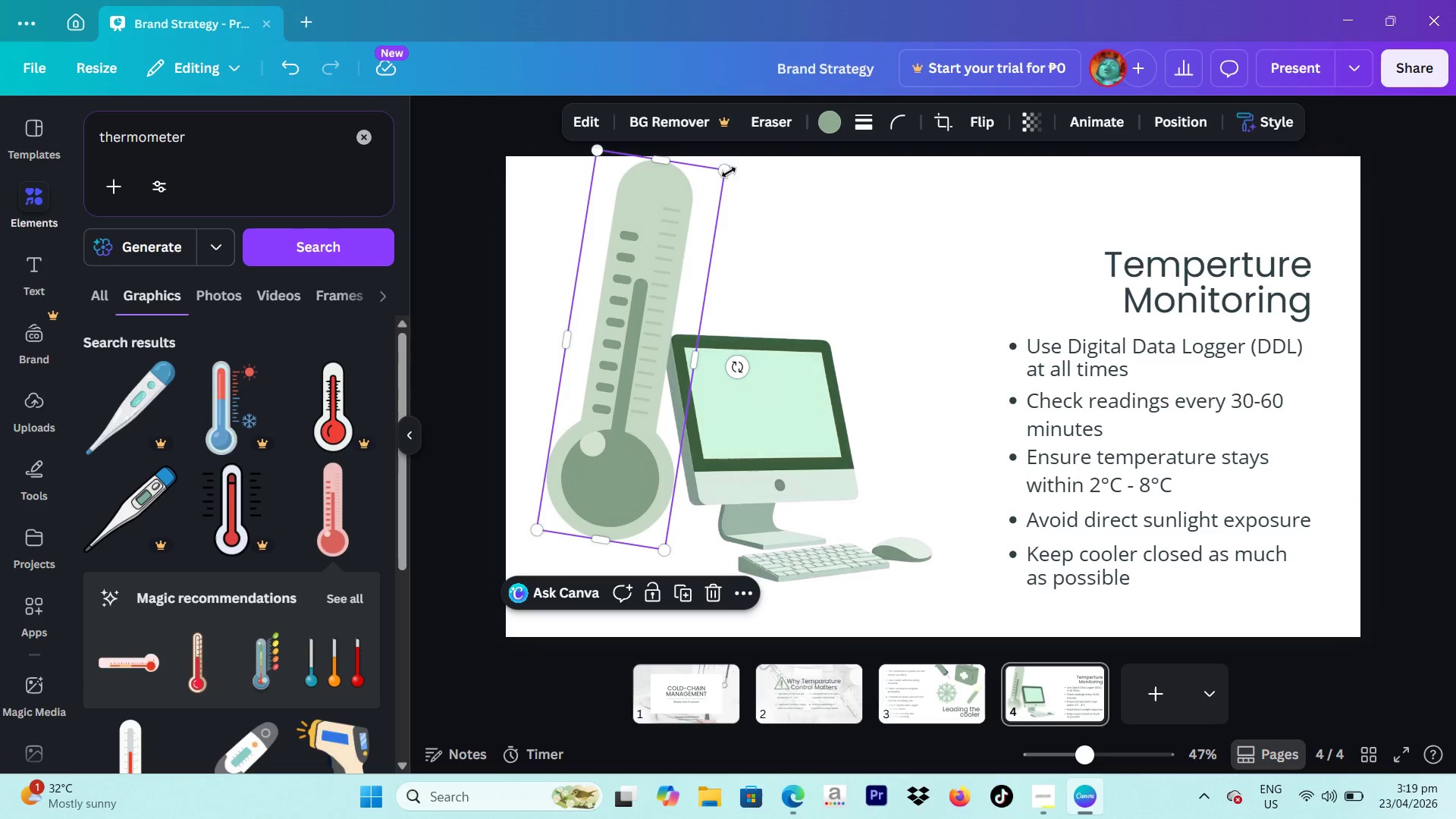 
left_click_drag(start_coordinate=[724, 171], to_coordinate=[664, 288])
 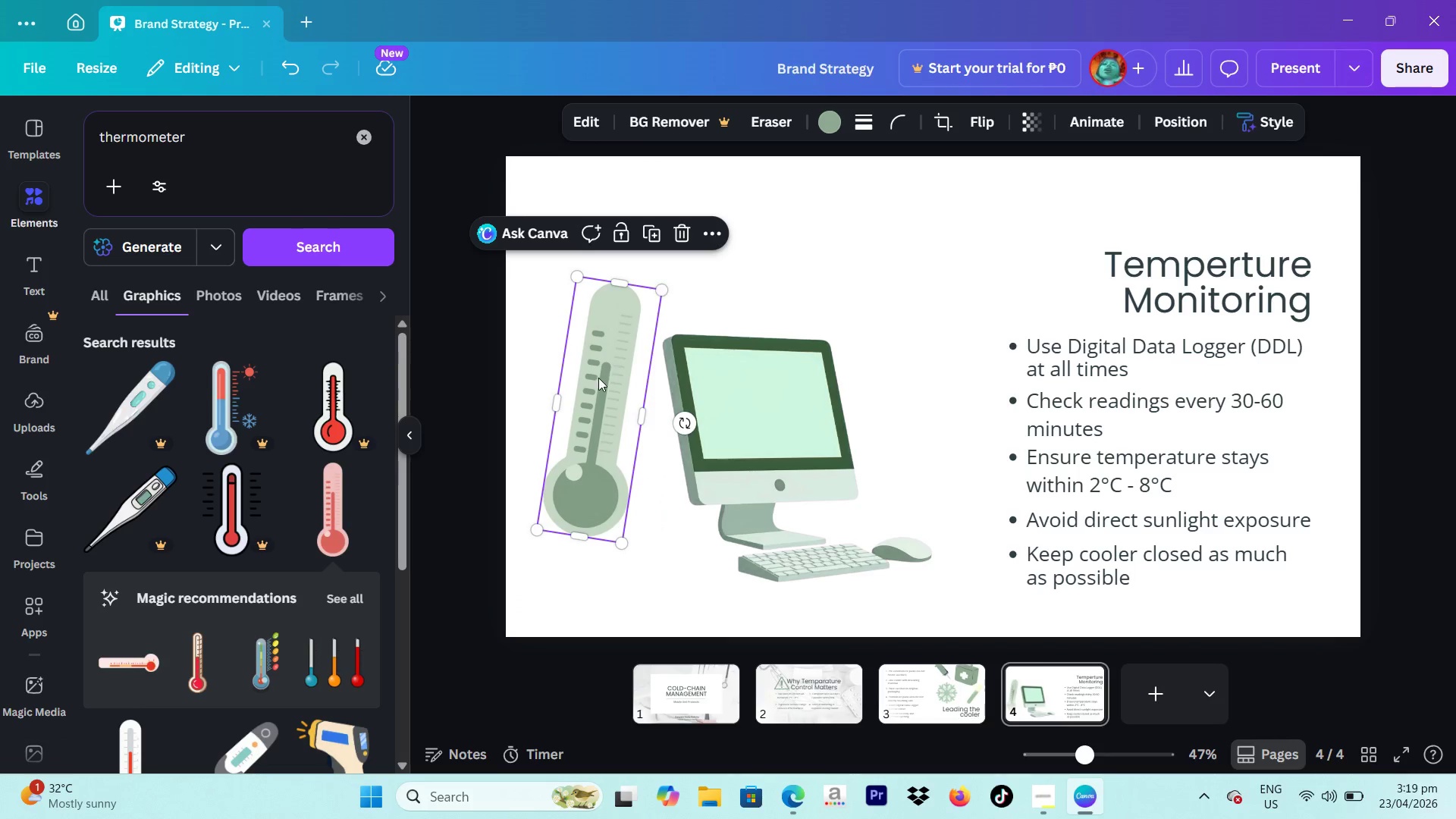 
left_click_drag(start_coordinate=[598, 378], to_coordinate=[600, 288])
 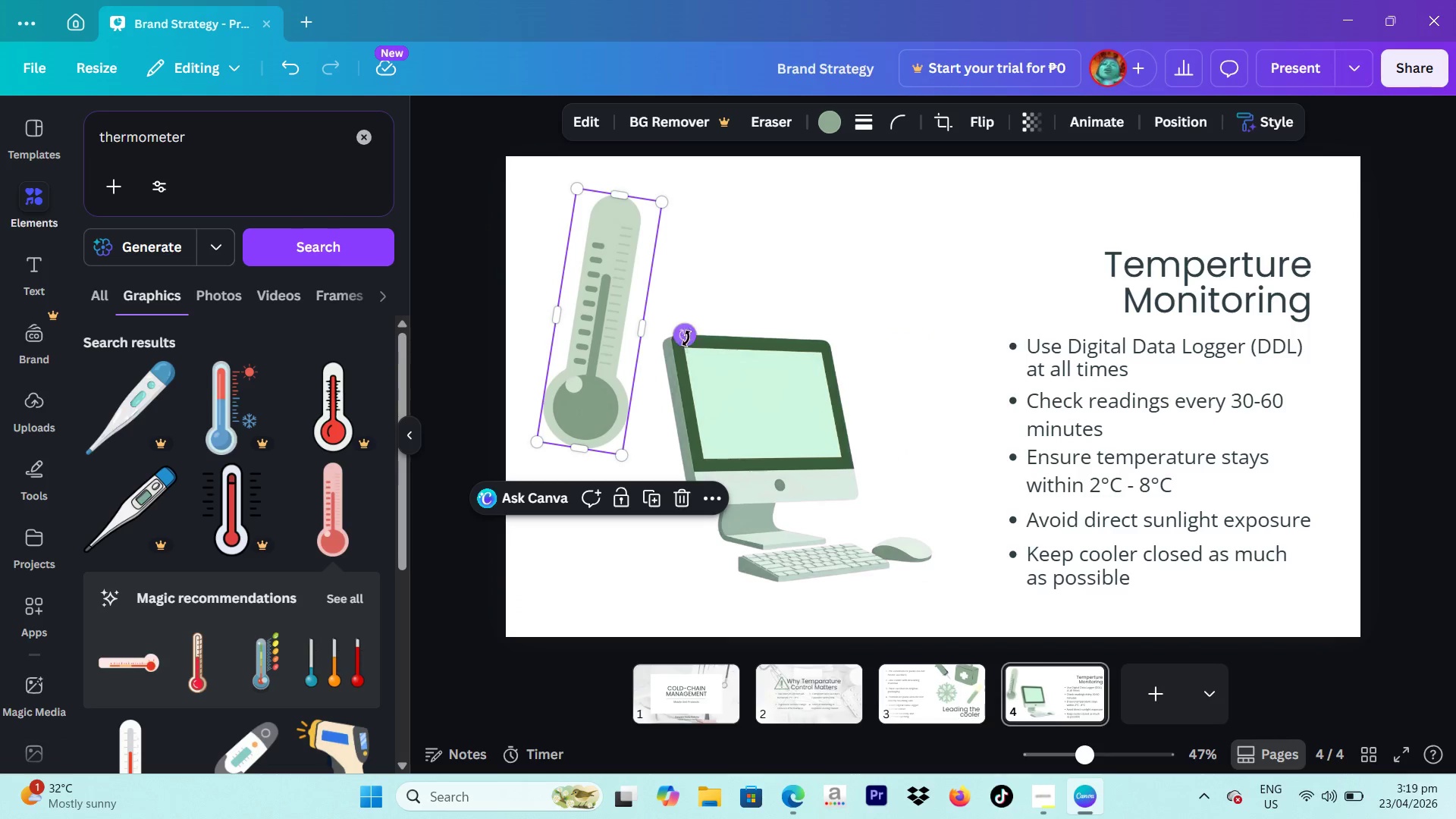 
left_click_drag(start_coordinate=[687, 335], to_coordinate=[692, 350])
 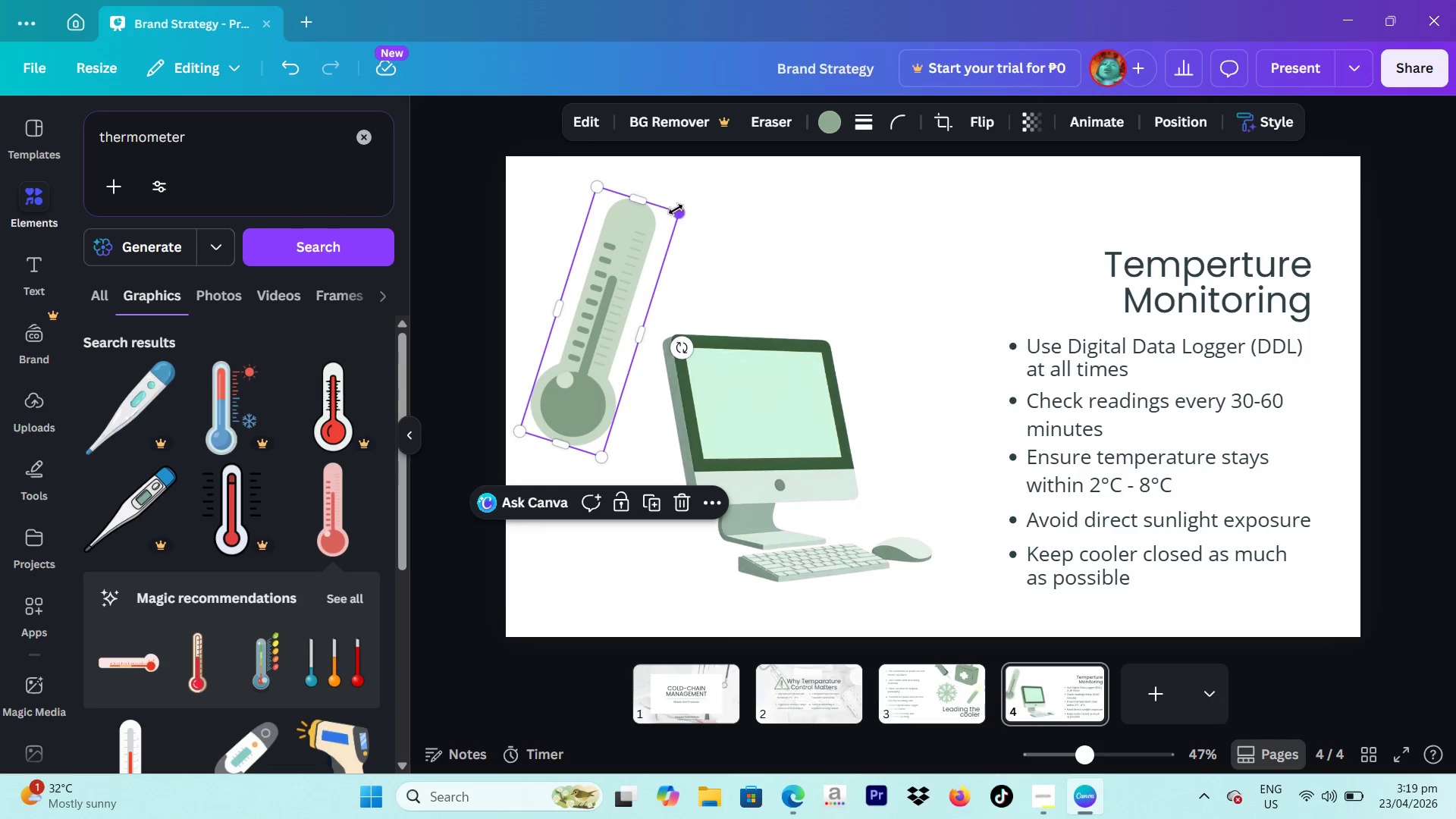 
left_click_drag(start_coordinate=[679, 213], to_coordinate=[672, 235])
 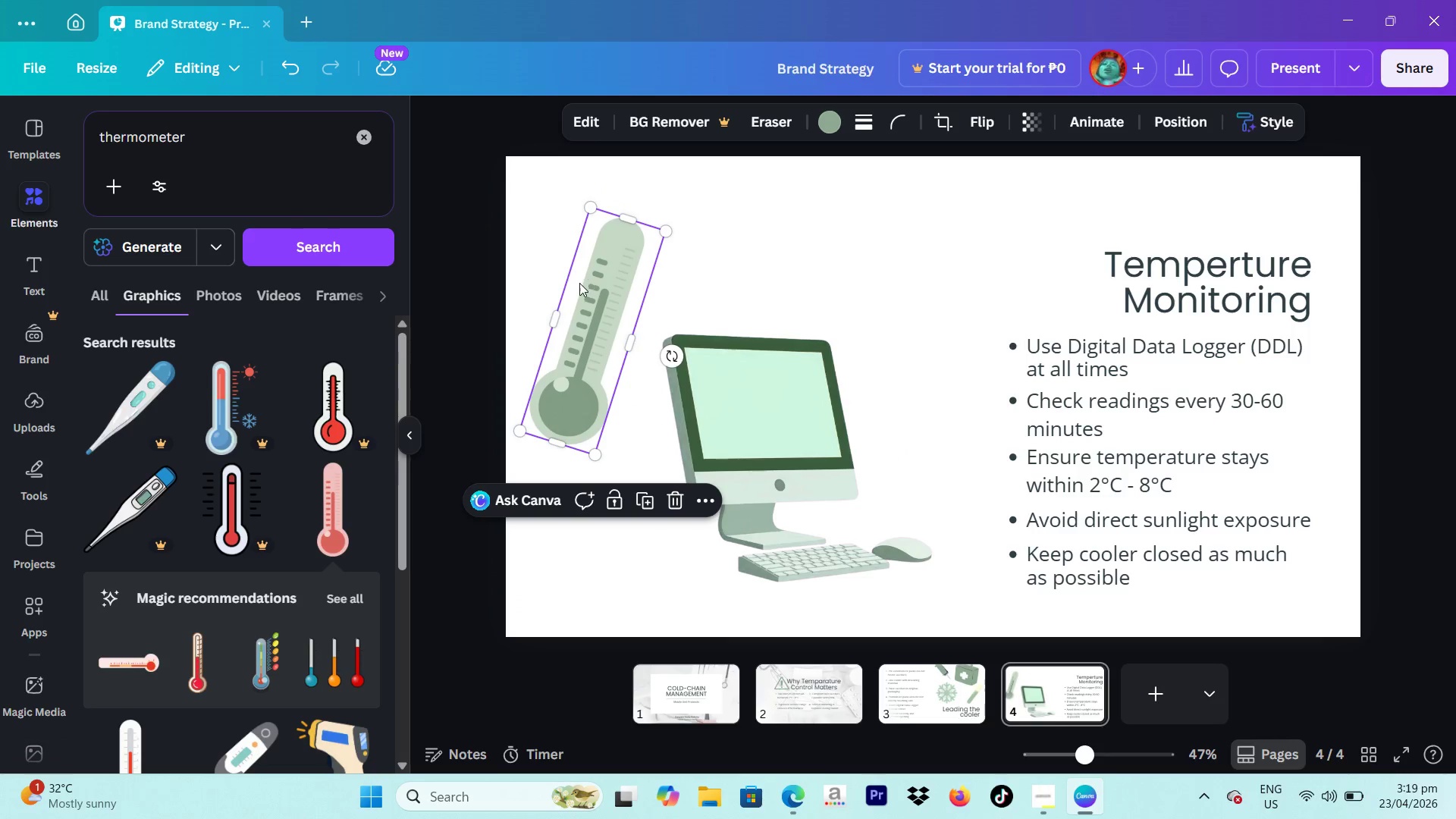 
left_click_drag(start_coordinate=[579, 284], to_coordinate=[601, 259])
 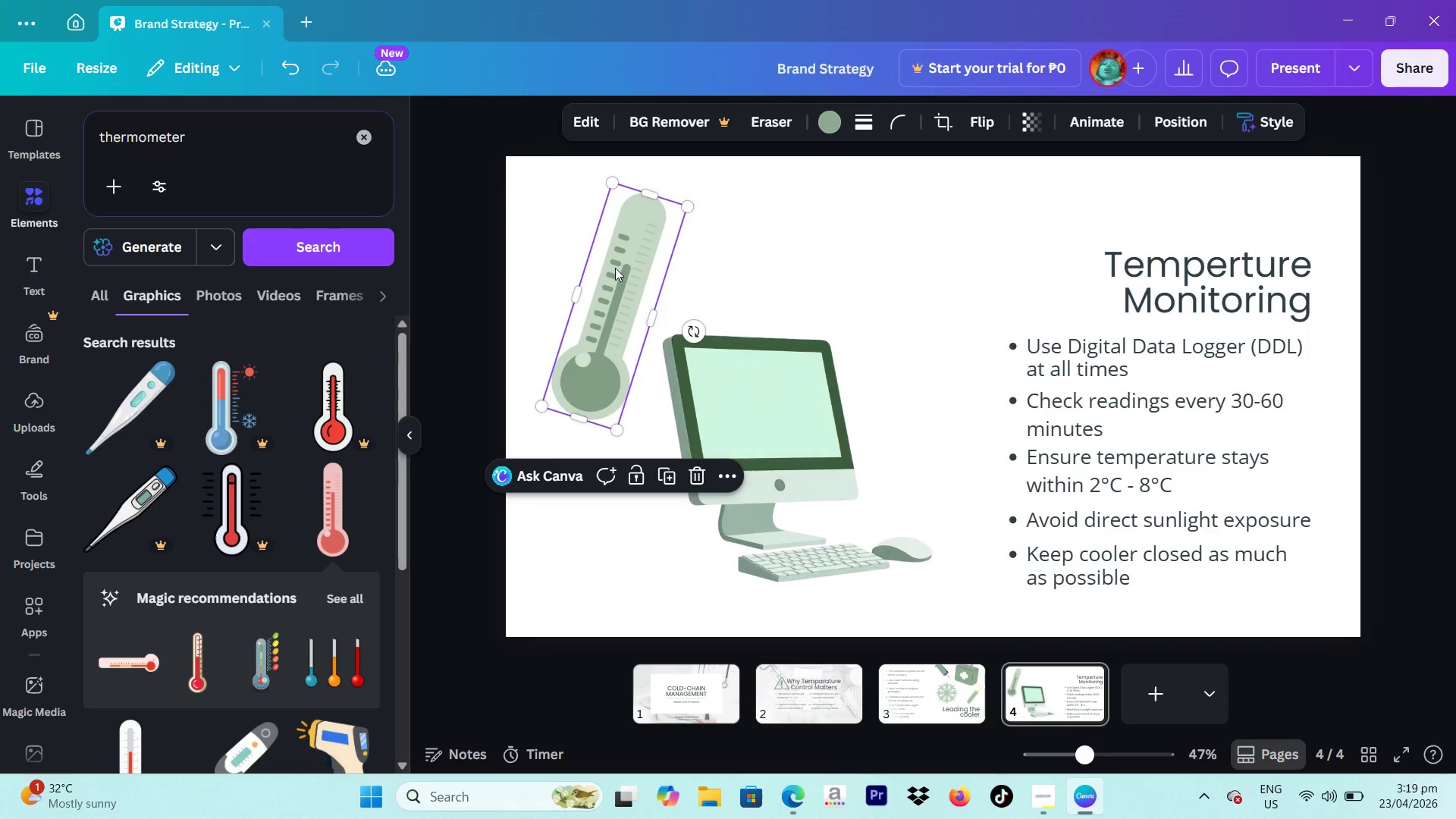 
left_click_drag(start_coordinate=[617, 271], to_coordinate=[596, 274])
 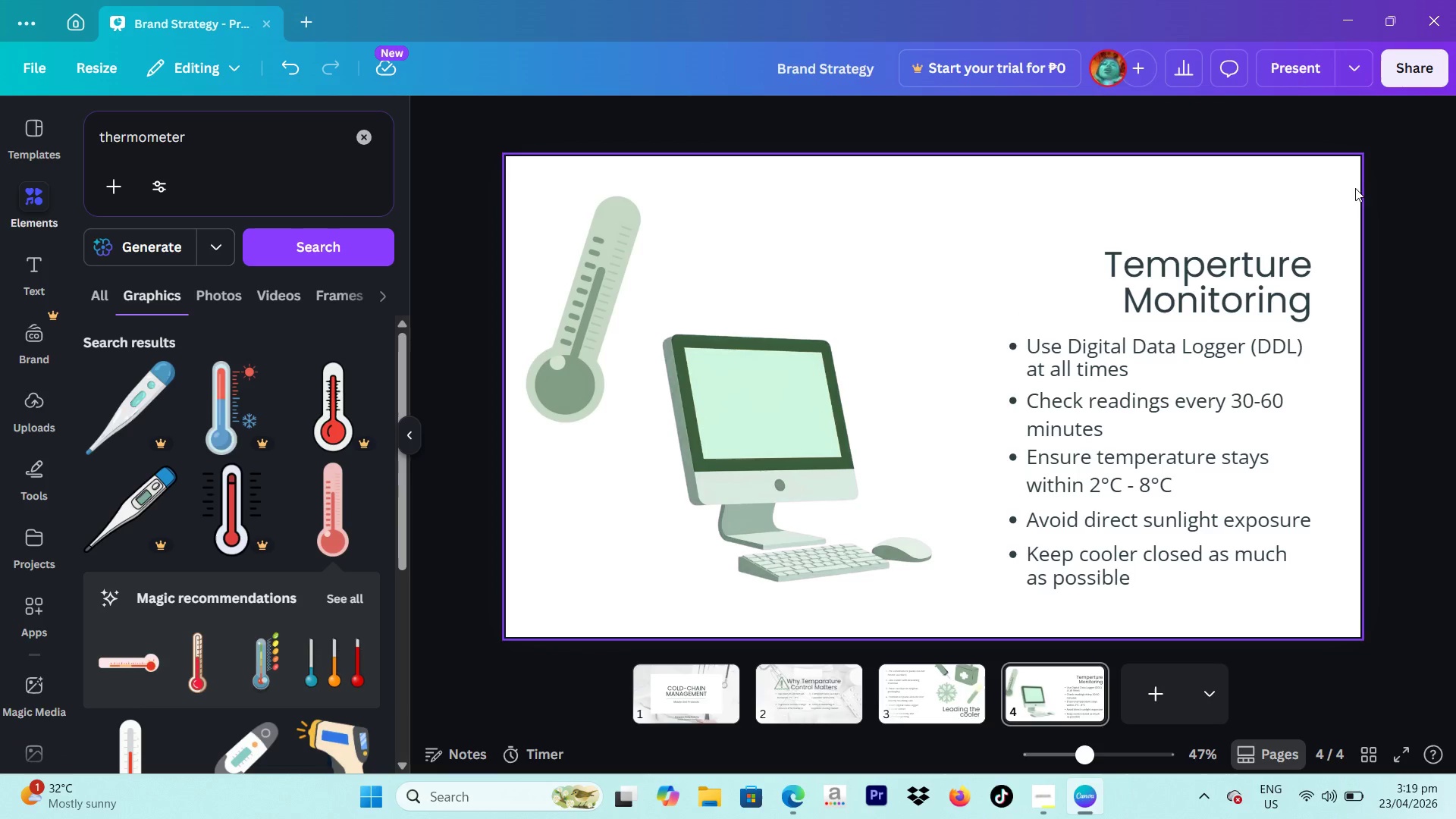 
left_click_drag(start_coordinate=[1253, 299], to_coordinate=[1253, 283])
 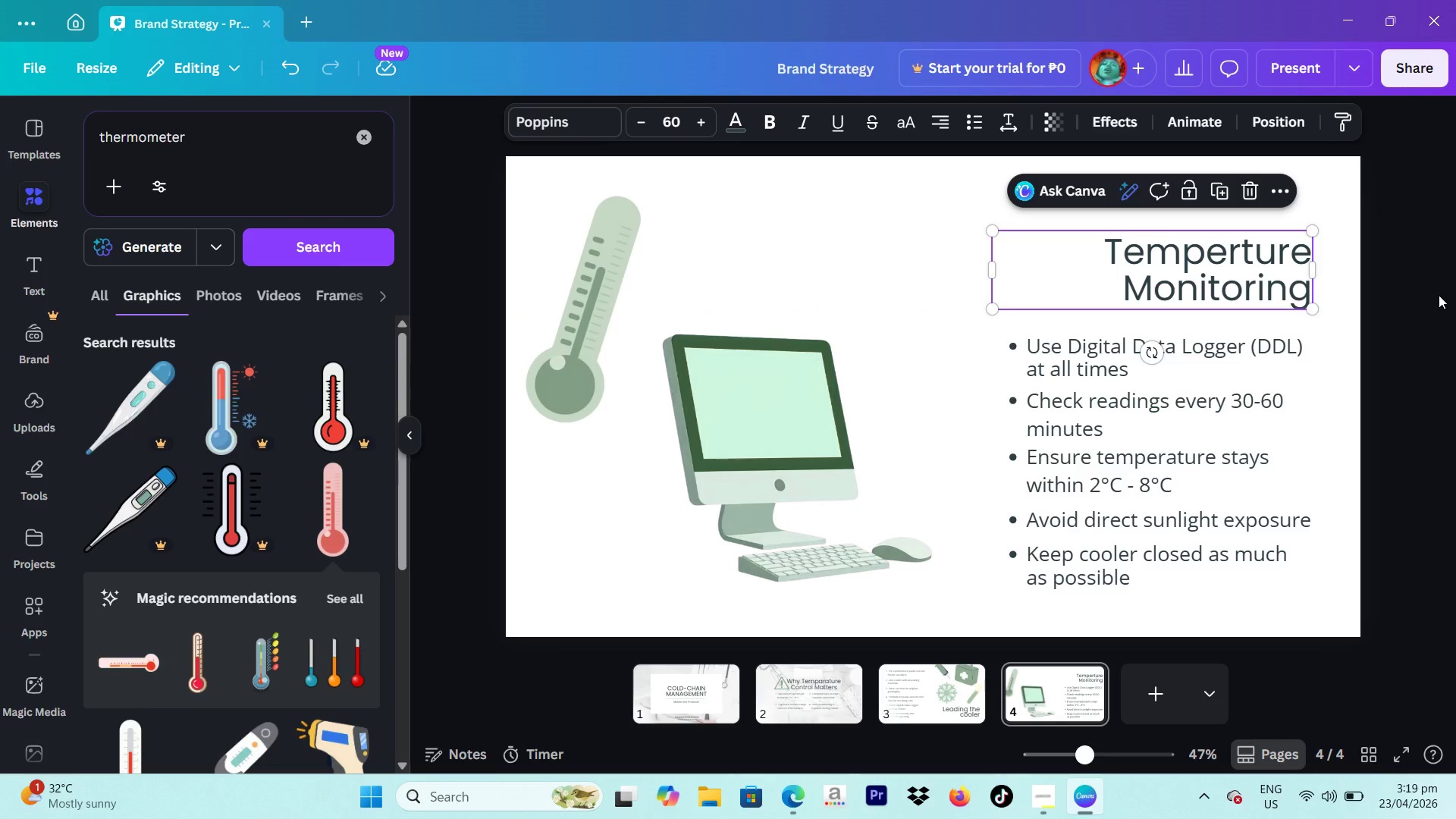 
left_click([1439, 295])
 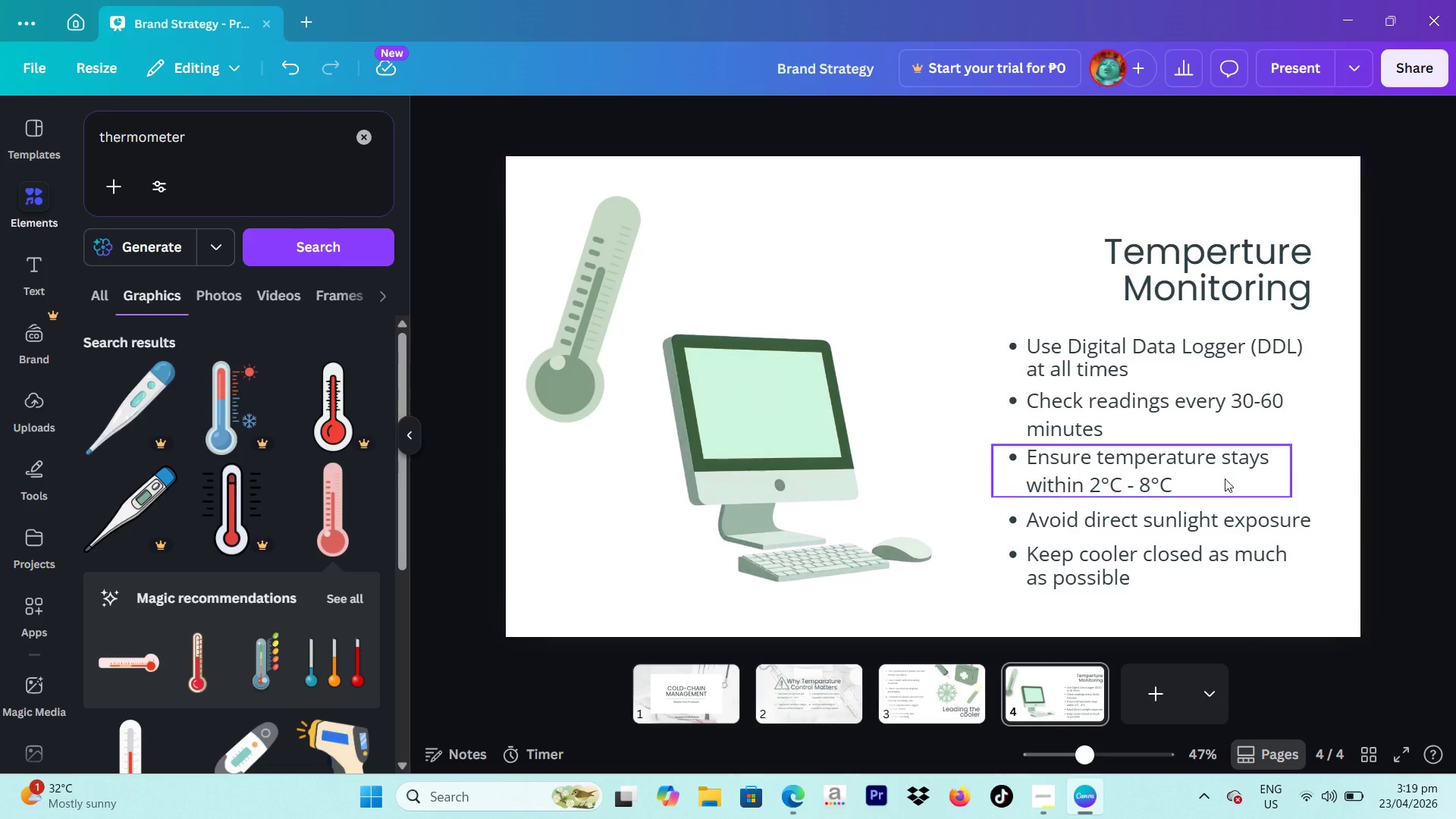 
left_click([941, 679])
 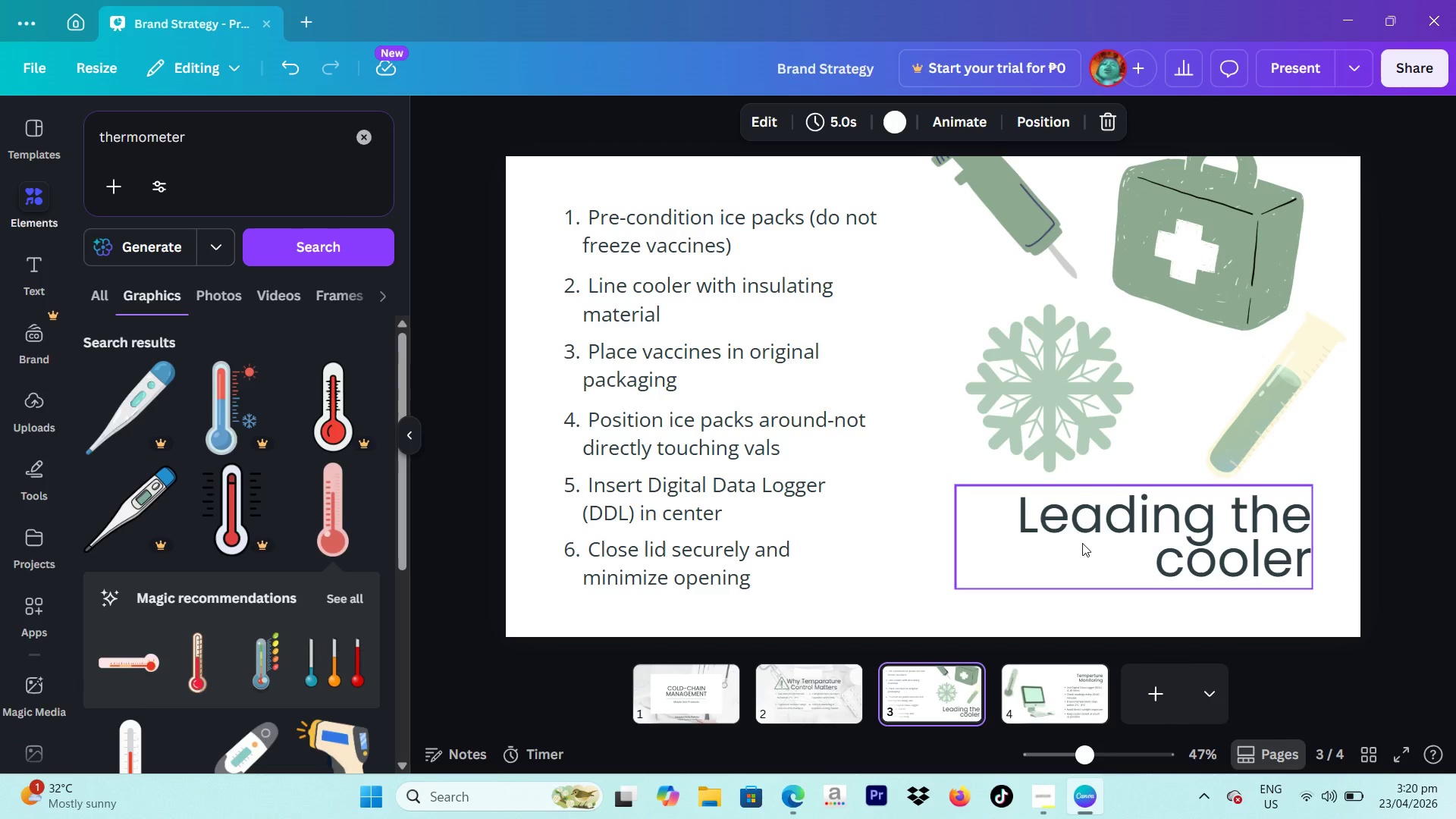 
wait(25.73)
 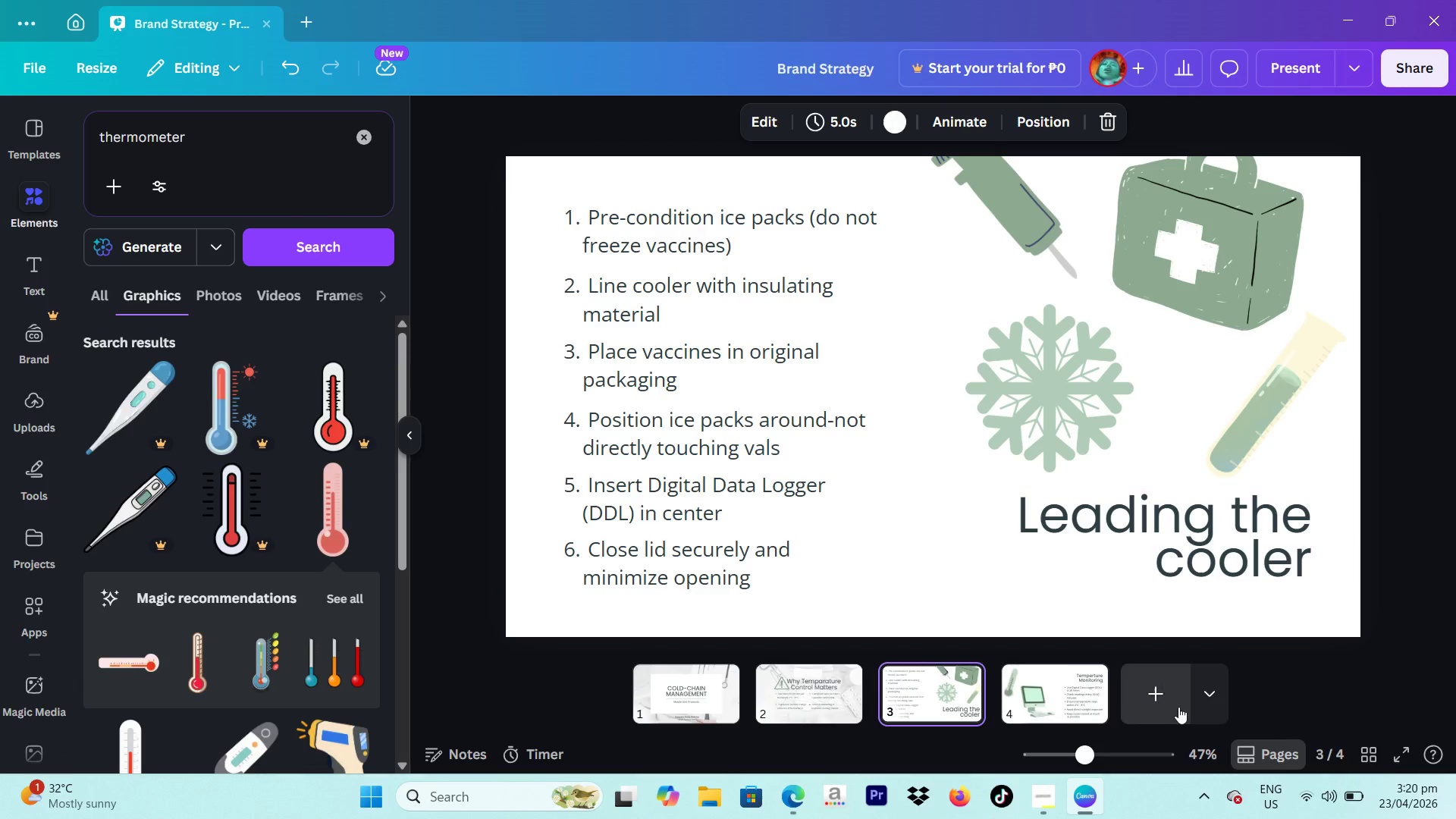 
key(Alt+Tab)